 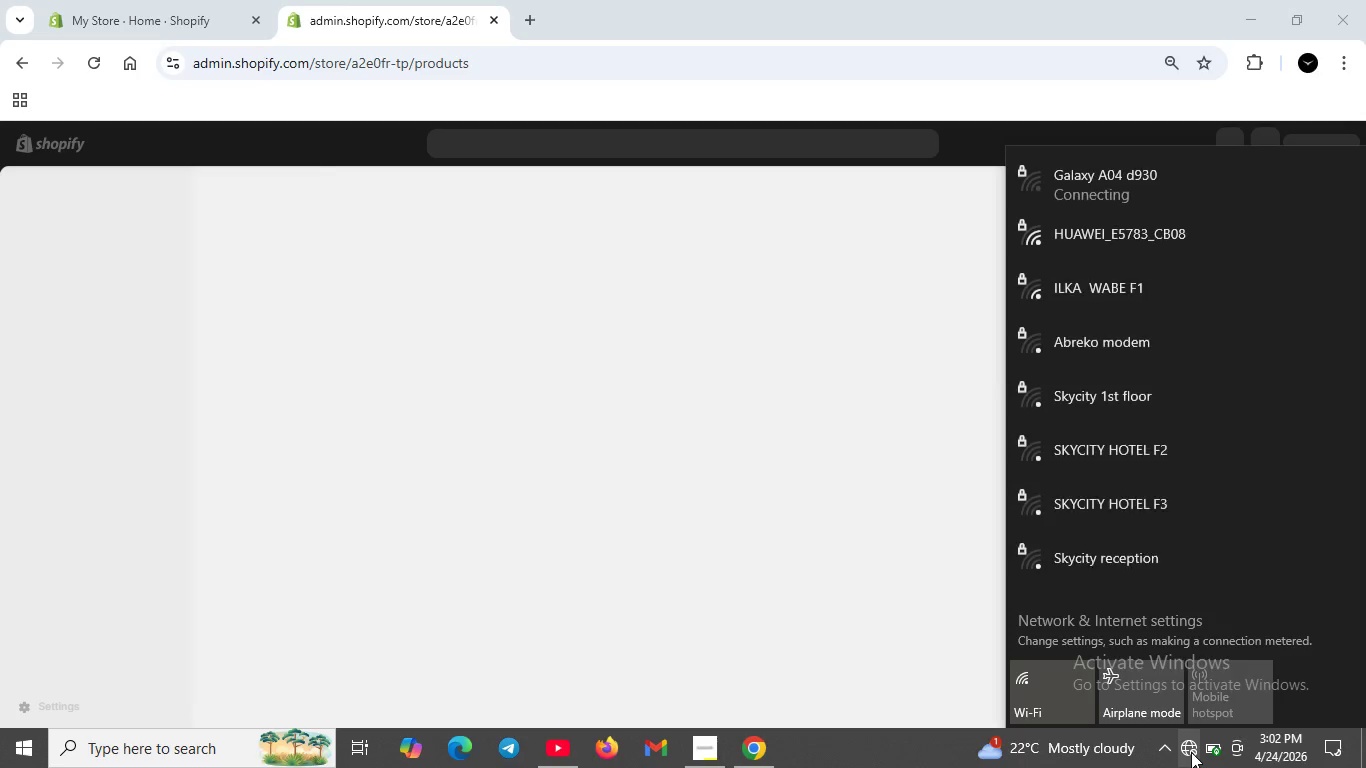 
left_click([1094, 191])
 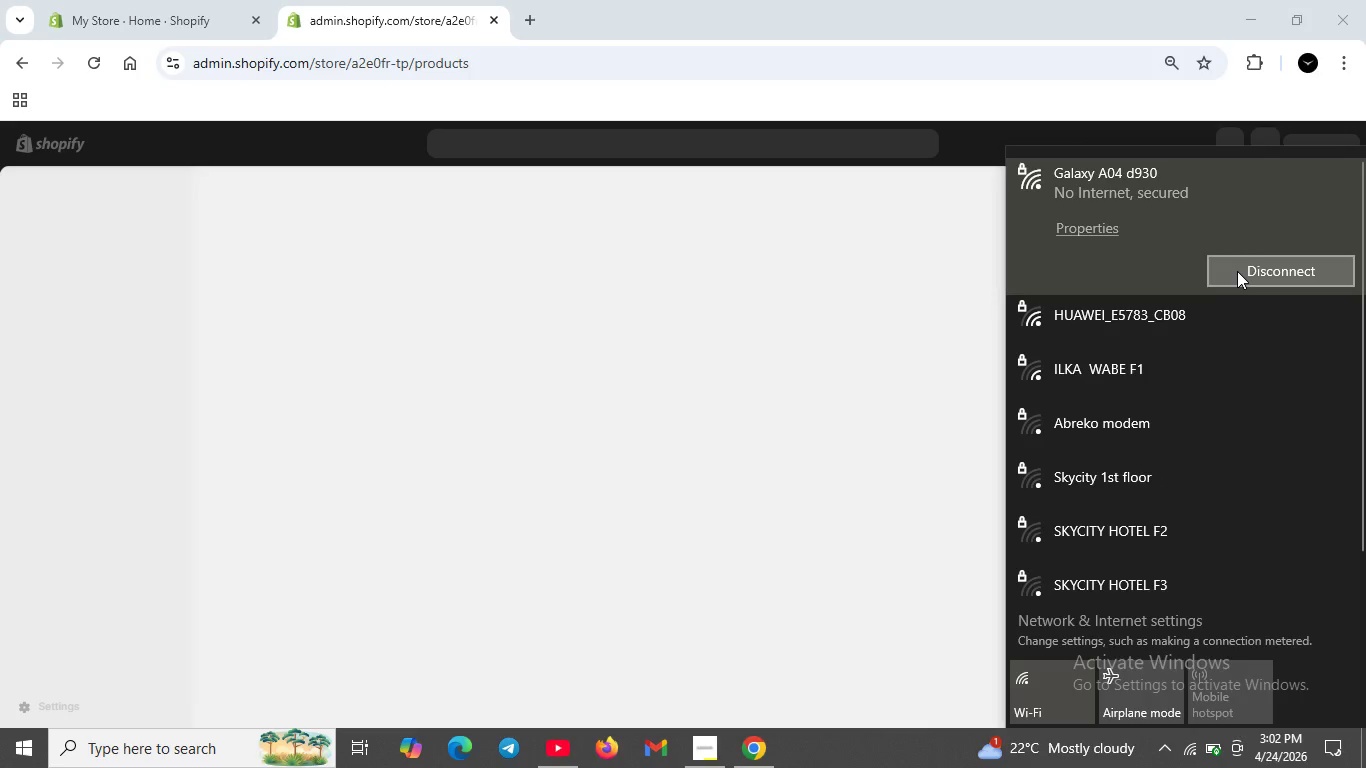 
left_click([1237, 271])
 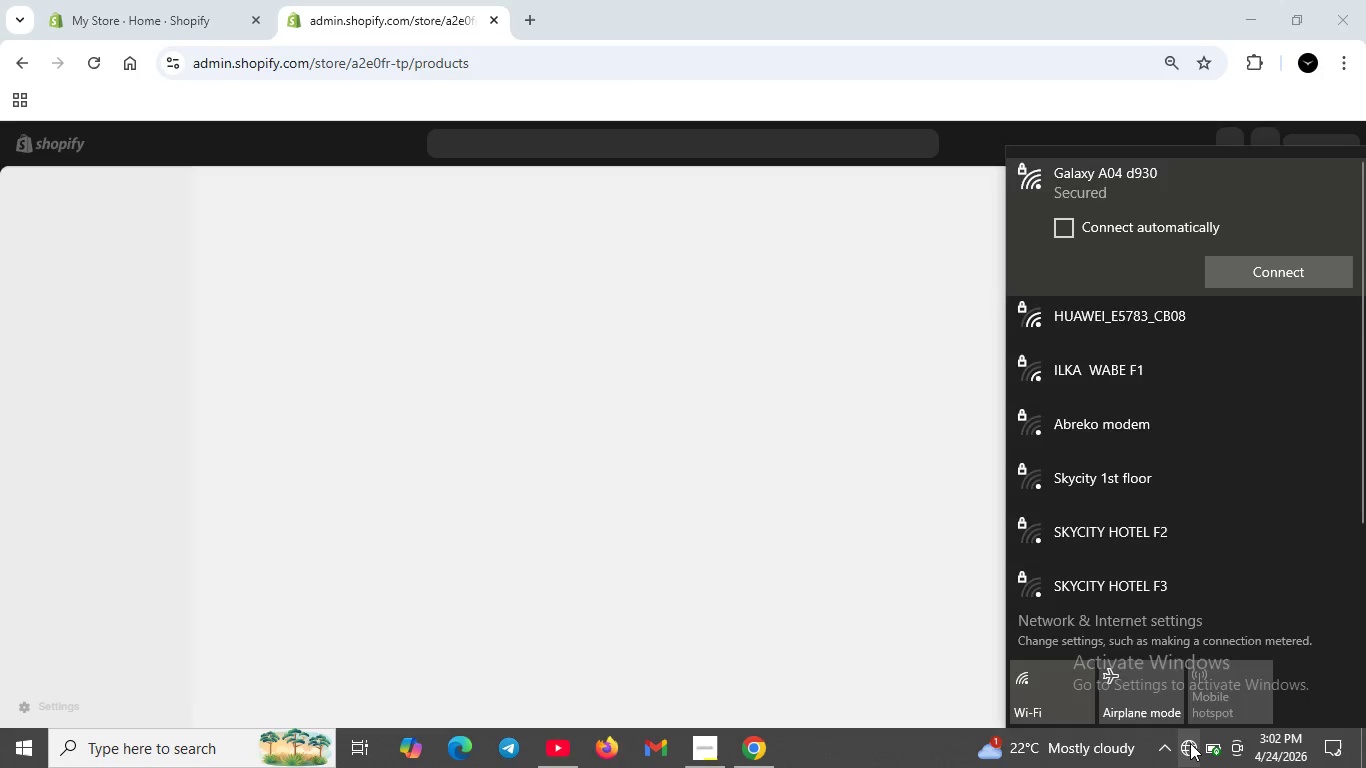 
left_click([1190, 743])
 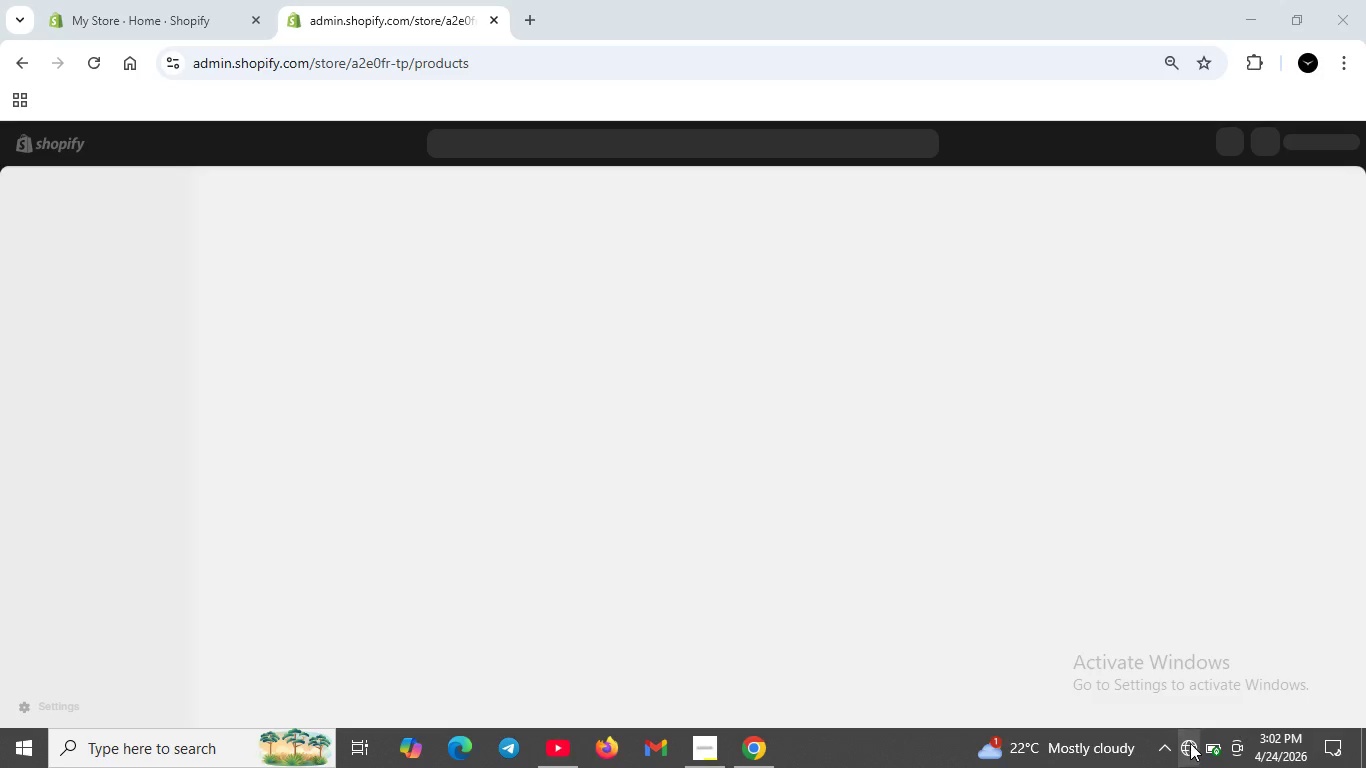 
left_click([1191, 745])
 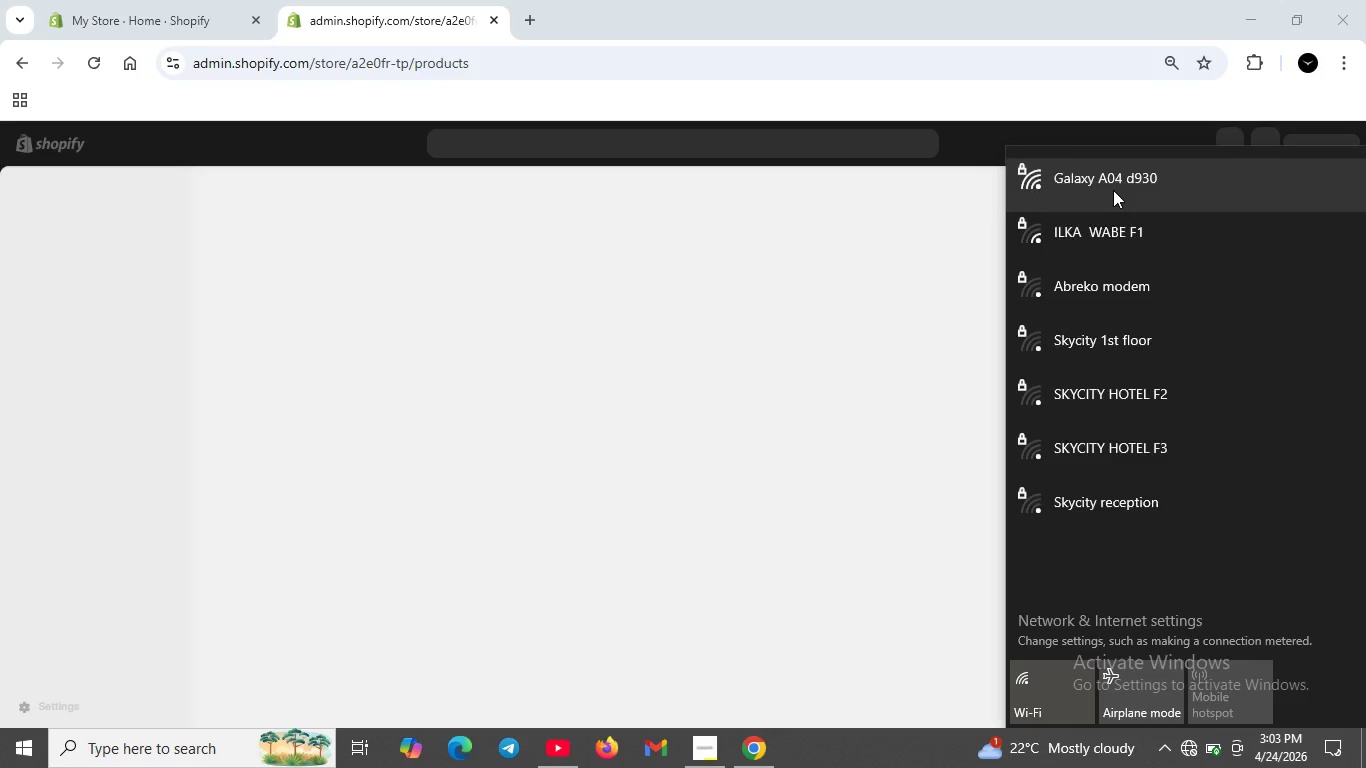 
left_click([1113, 190])
 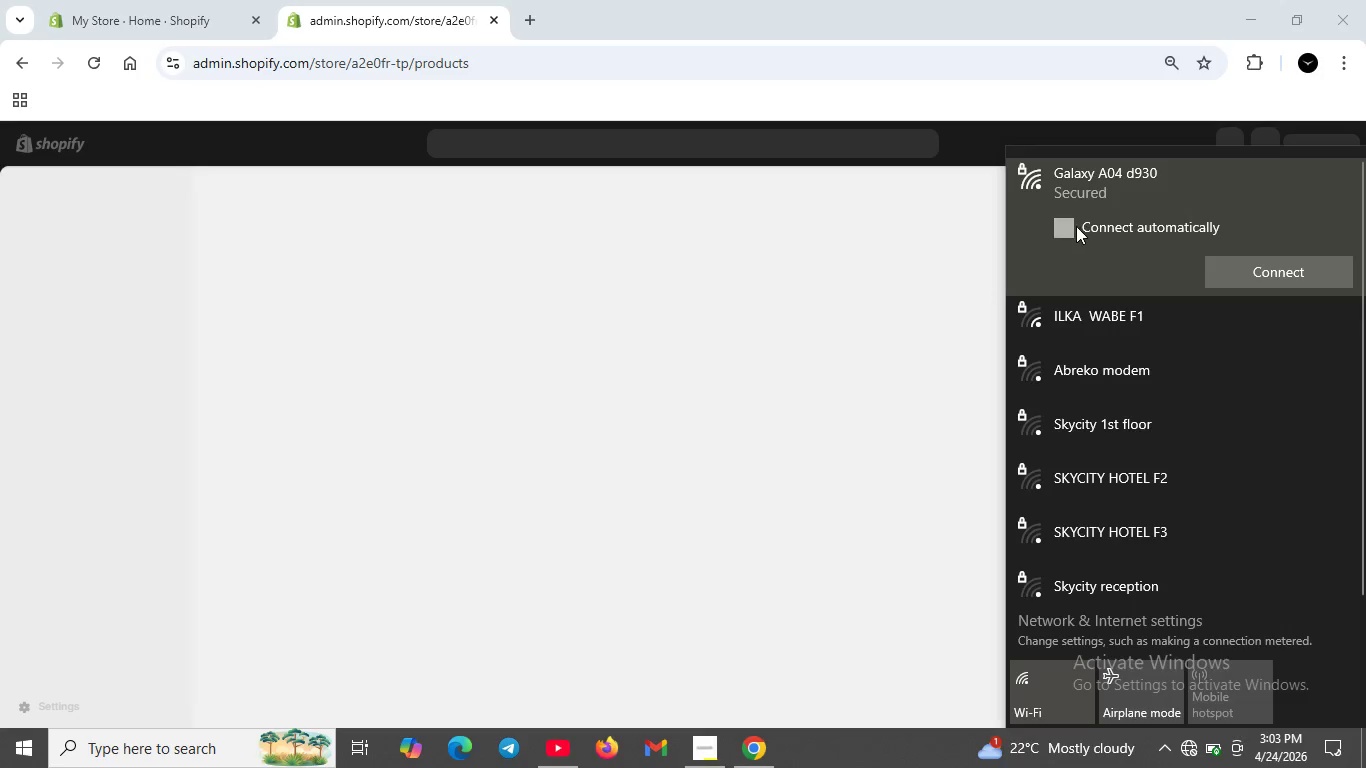 
left_click([1076, 226])
 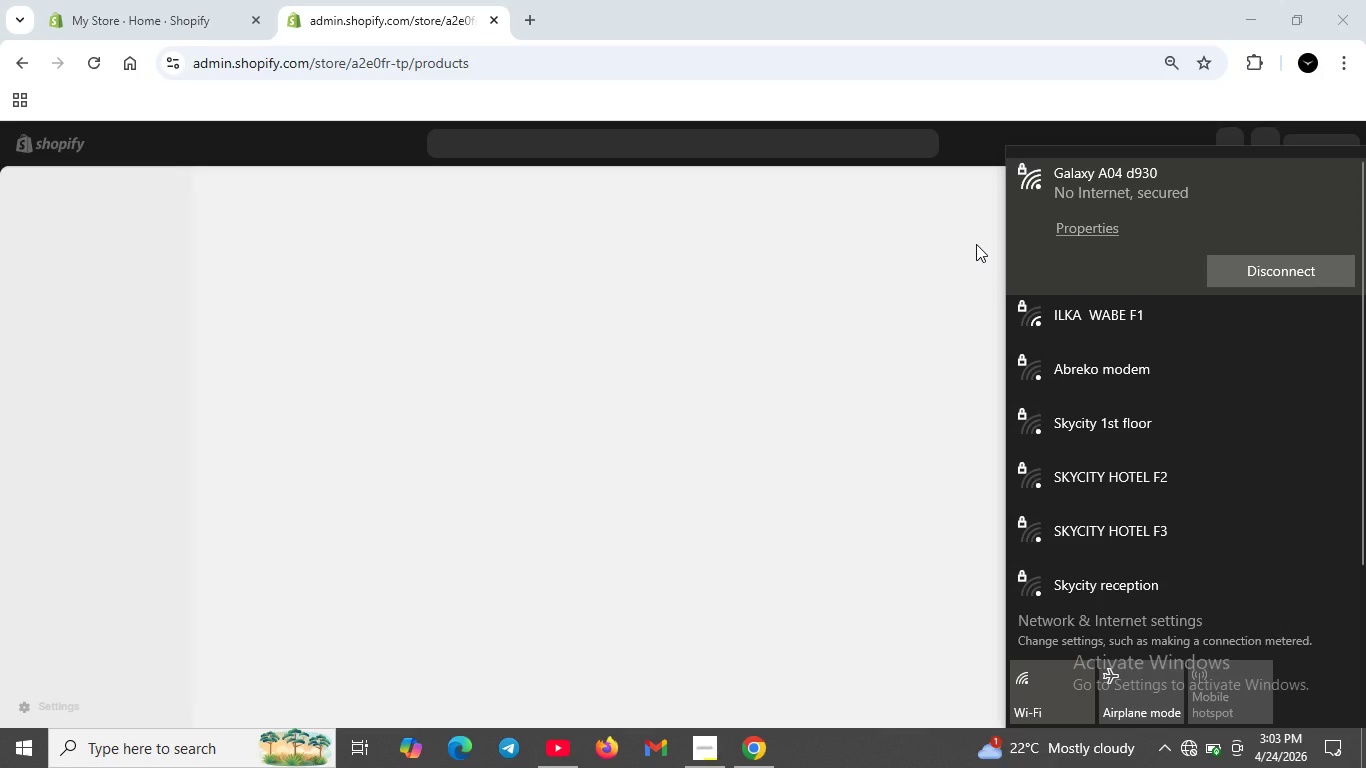 
left_click([976, 244])
 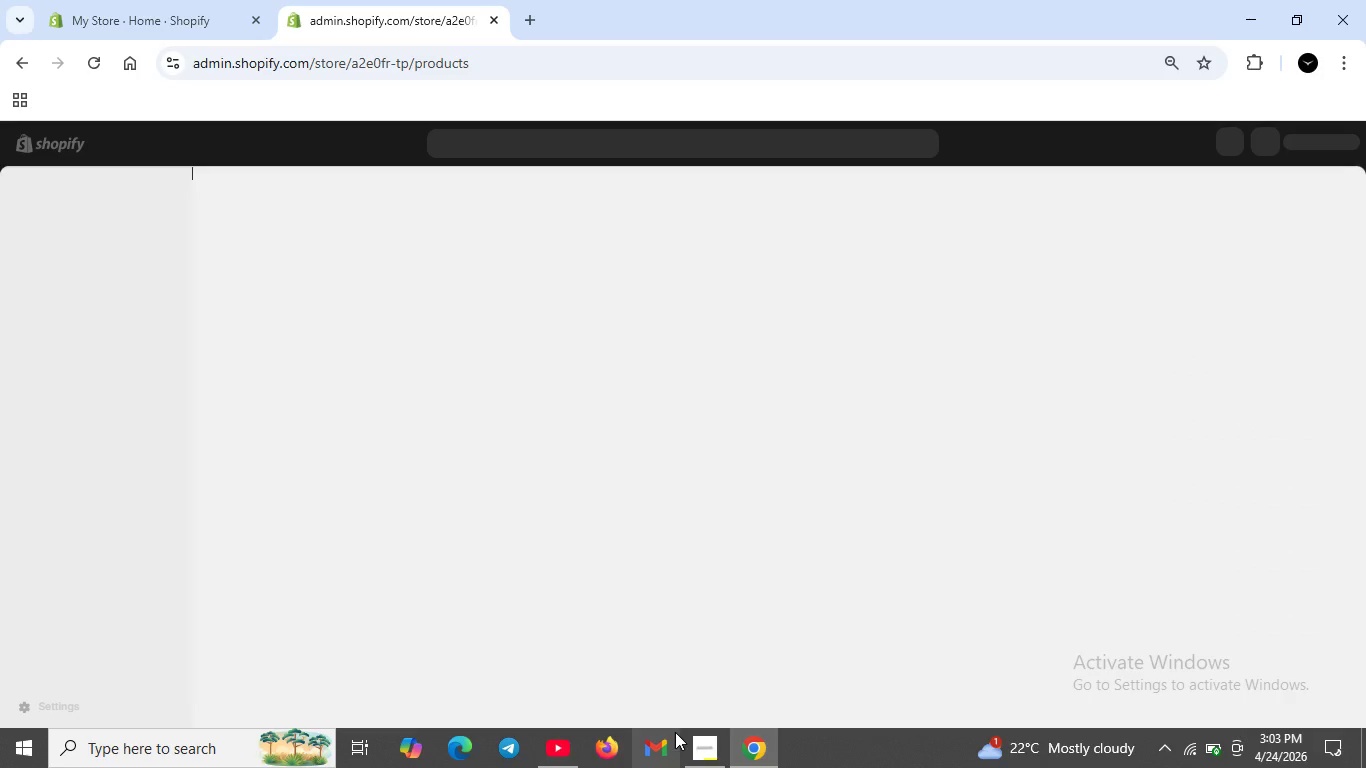 
left_click([701, 732])